 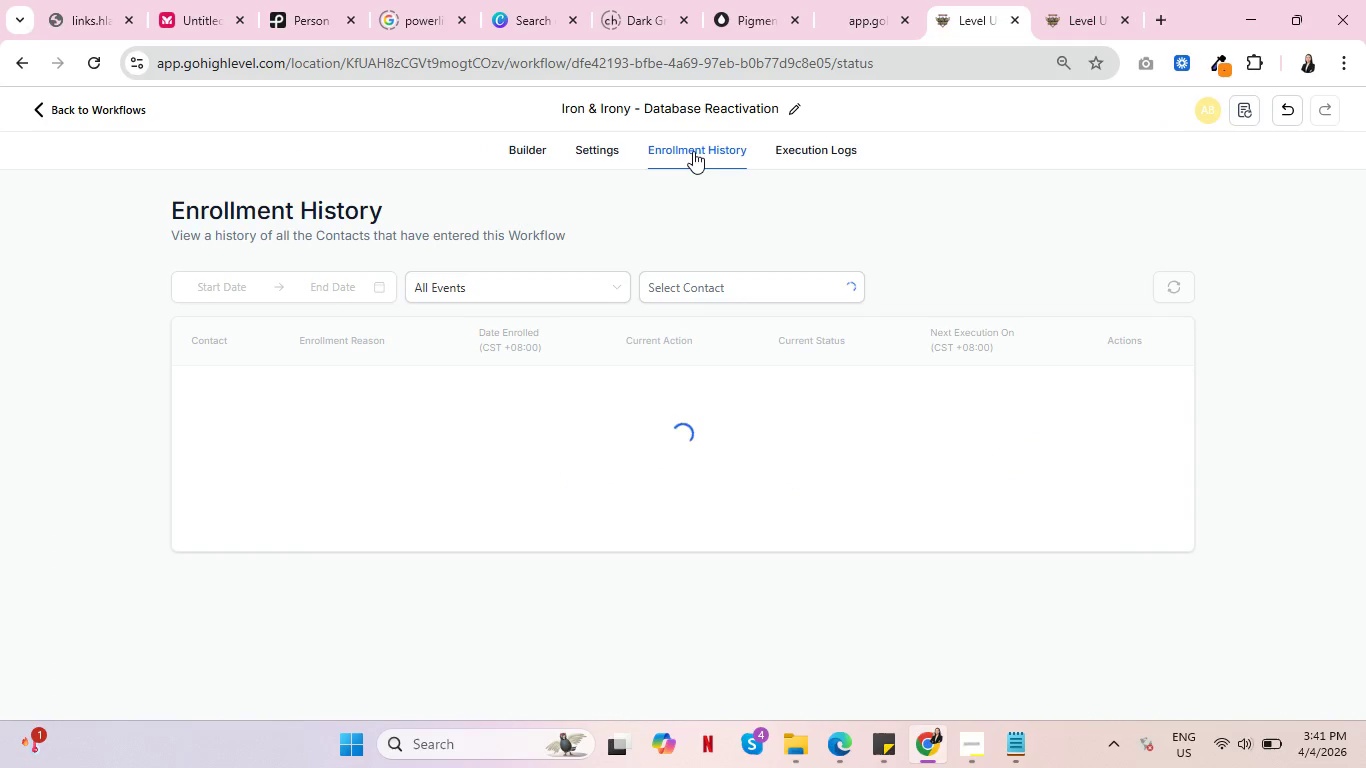 
left_click([1078, 394])
 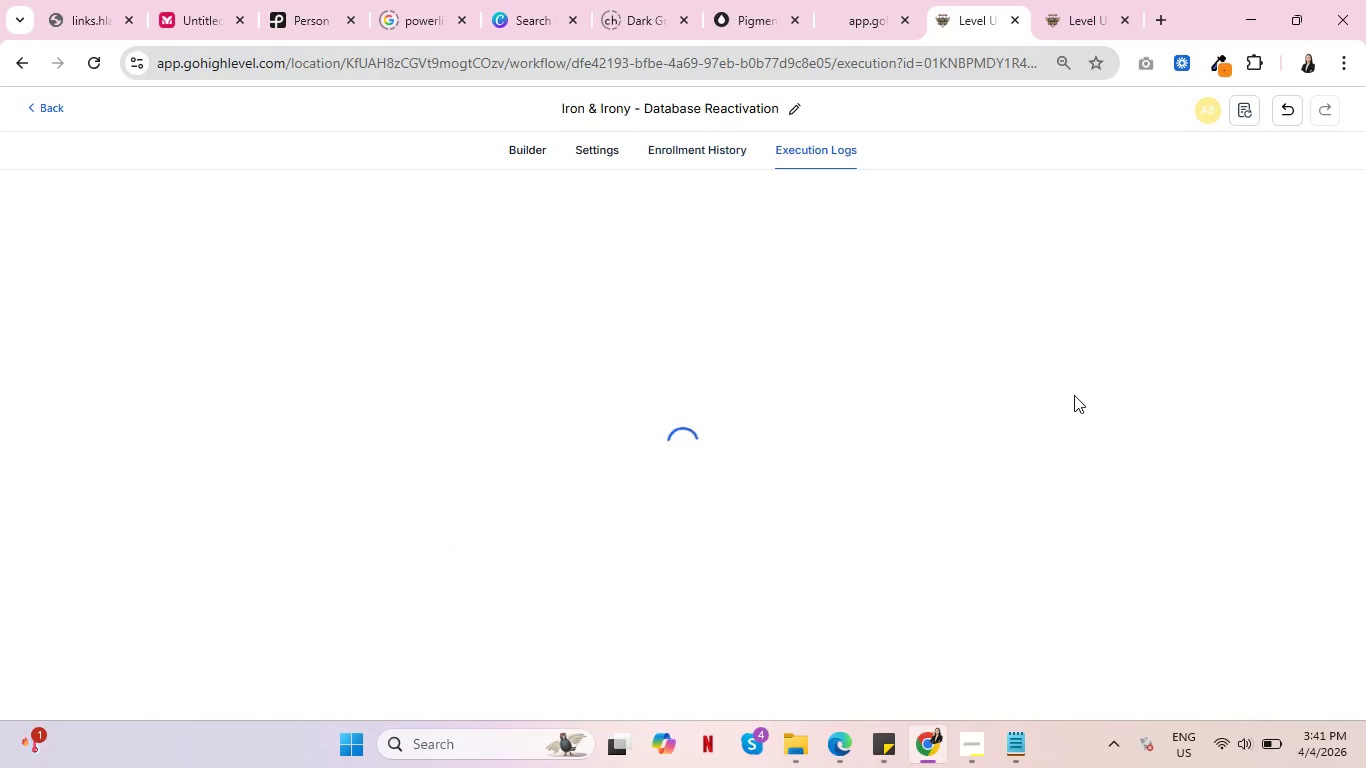 
key(Control+ControlLeft)
 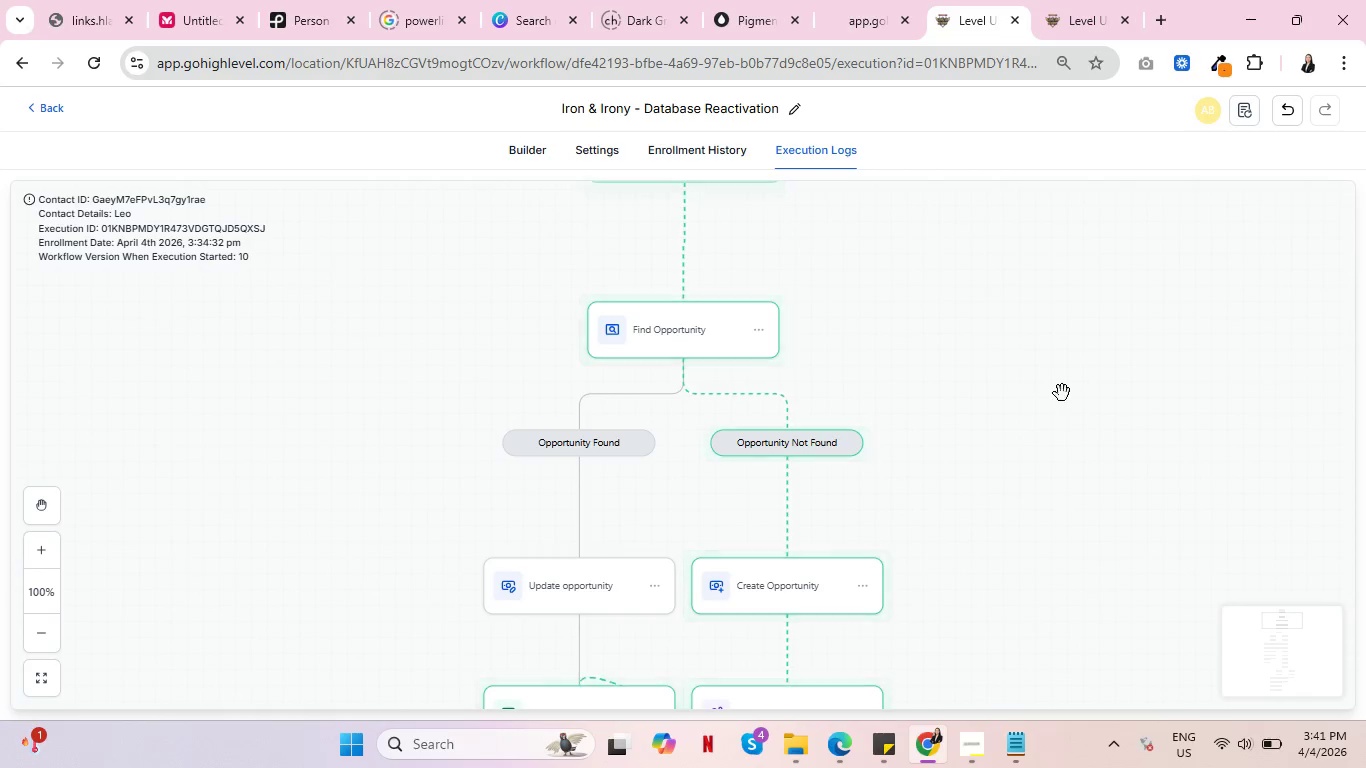 
scroll: coordinate [834, 542], scroll_direction: down, amount: 24.0
 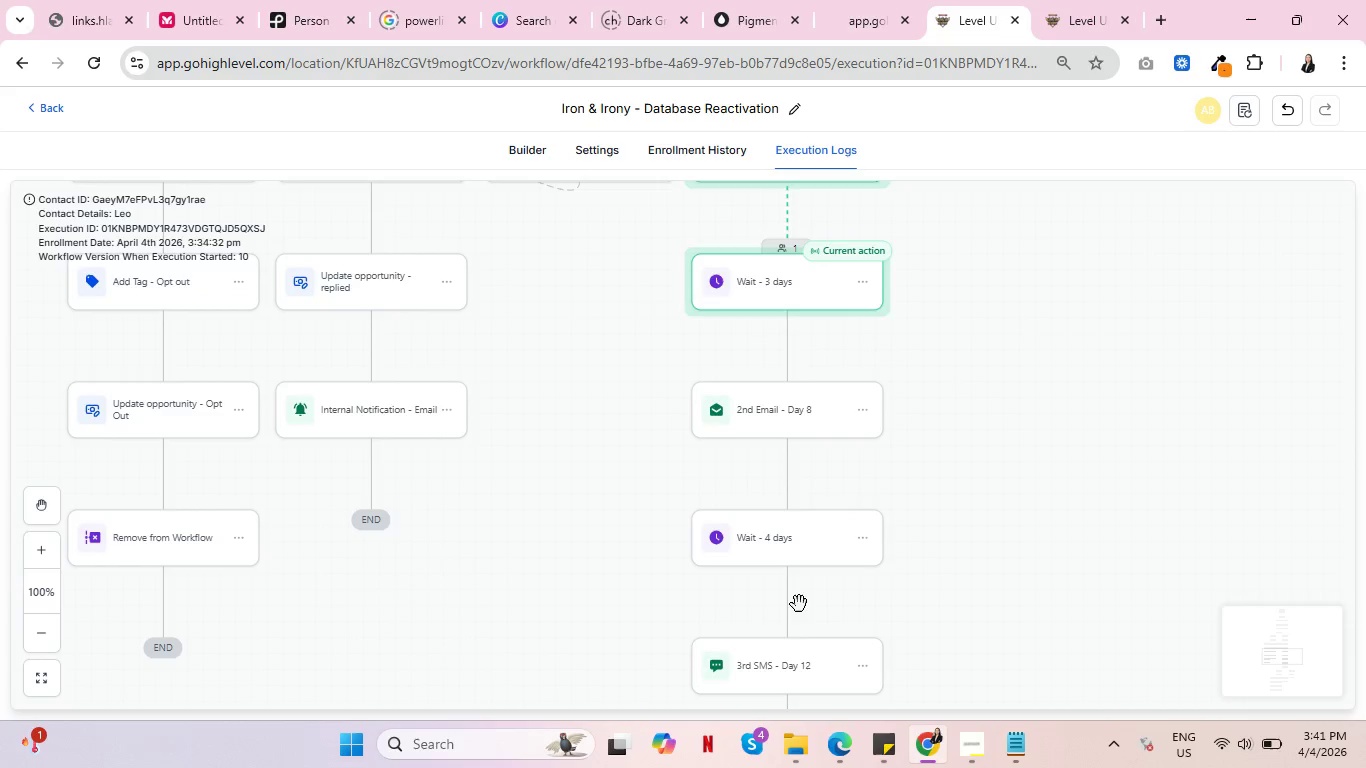 
scroll: coordinate [802, 591], scroll_direction: down, amount: 8.0
 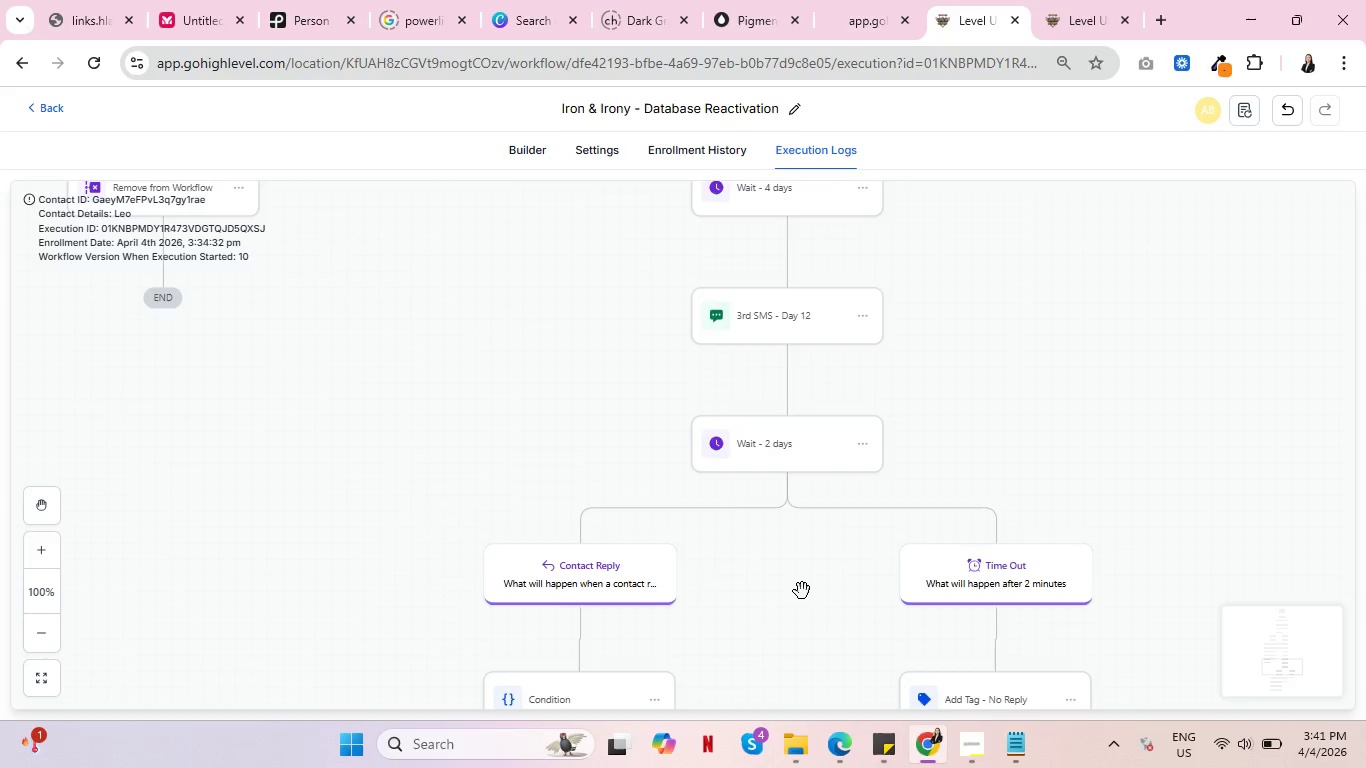 
scroll: coordinate [802, 590], scroll_direction: up, amount: 4.0
 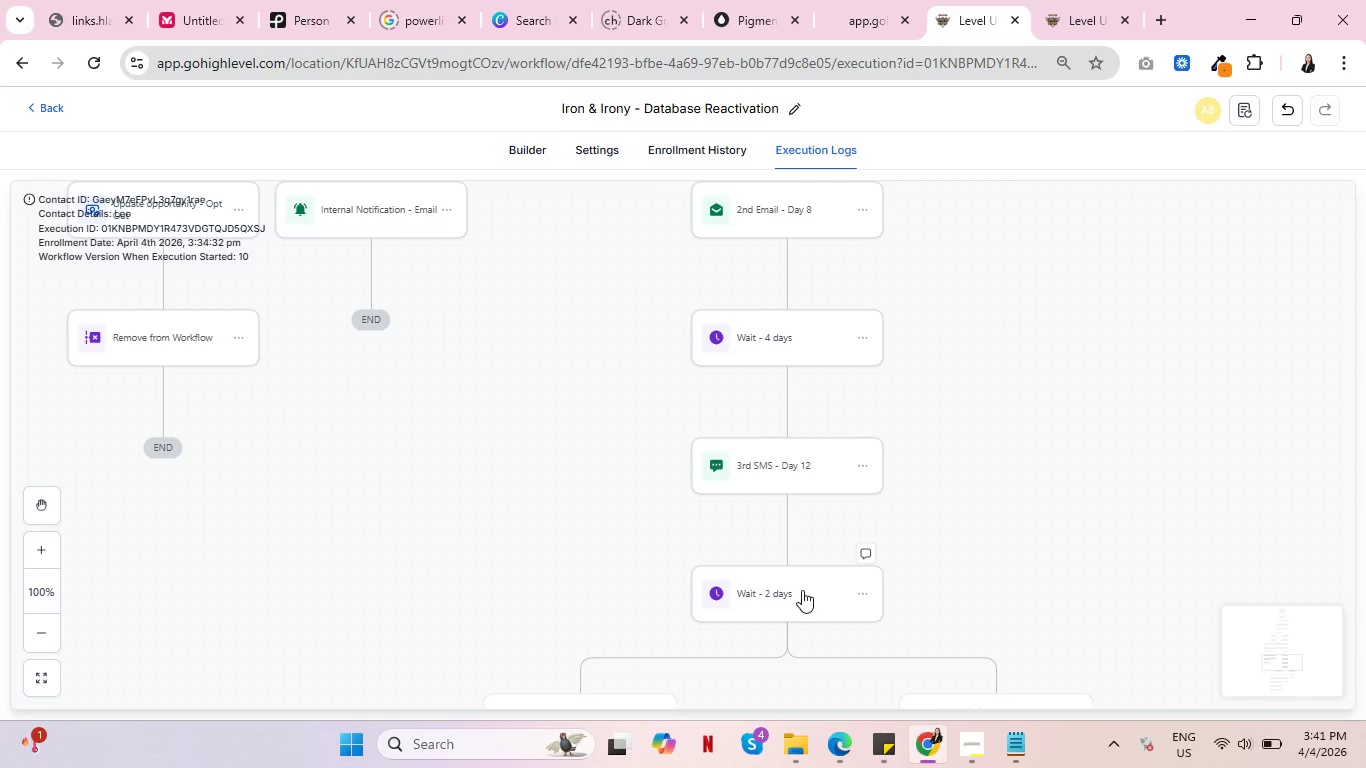 
key(Control+ControlLeft)
 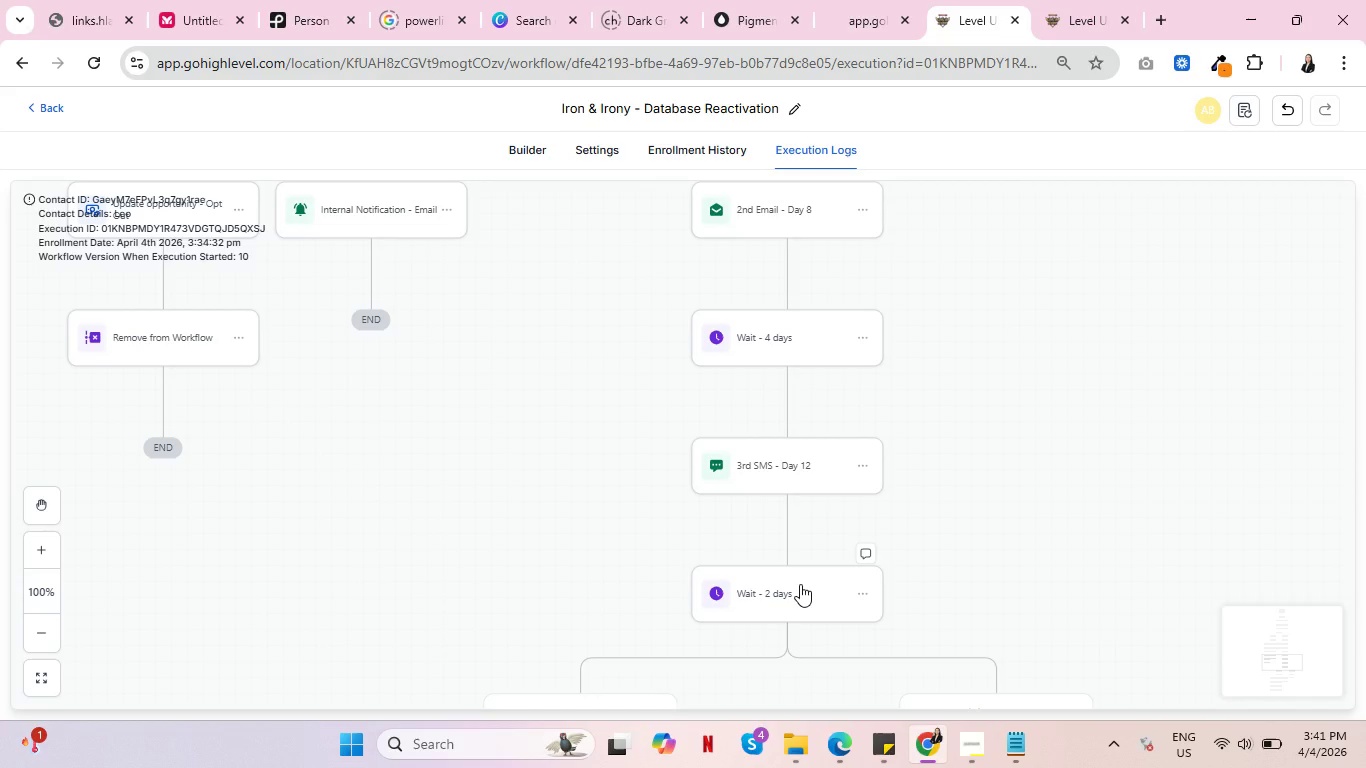 
wait(13.16)
 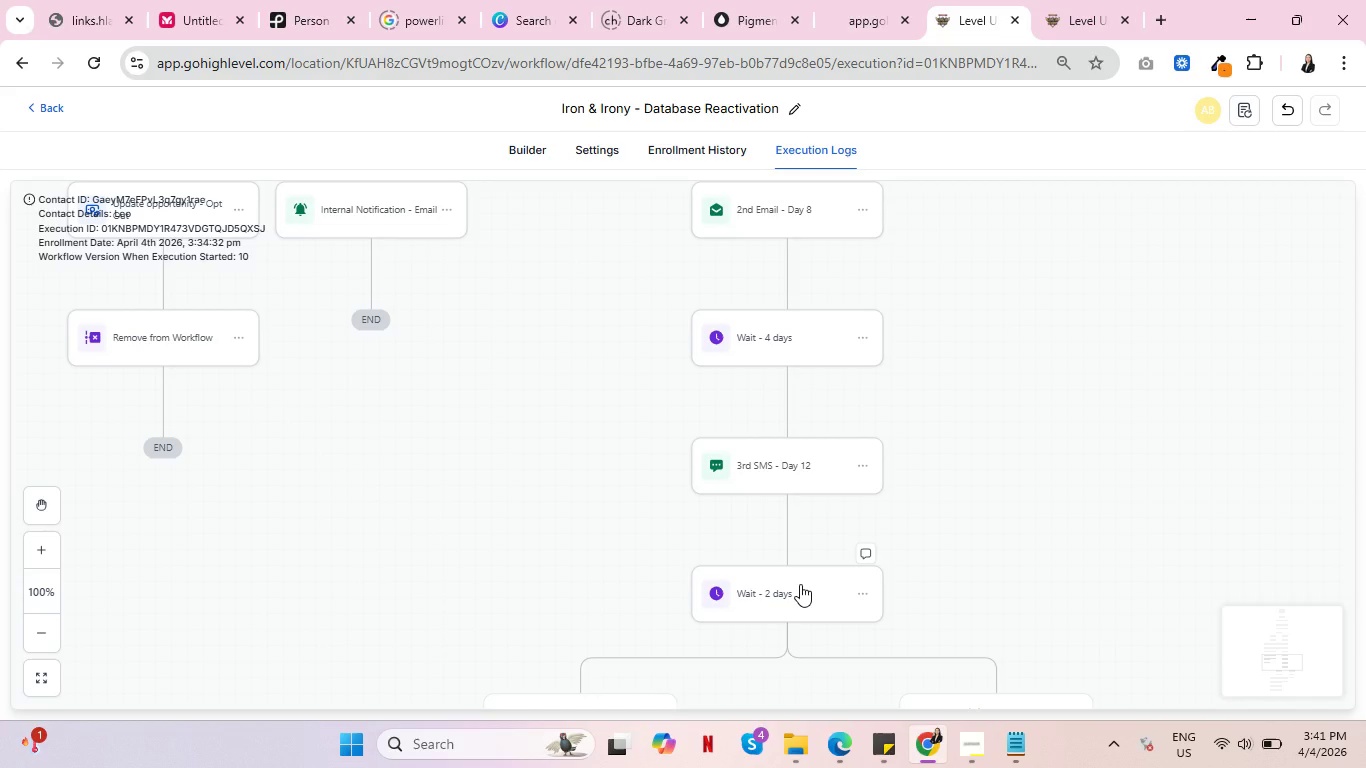 
key(Control+ControlLeft)
 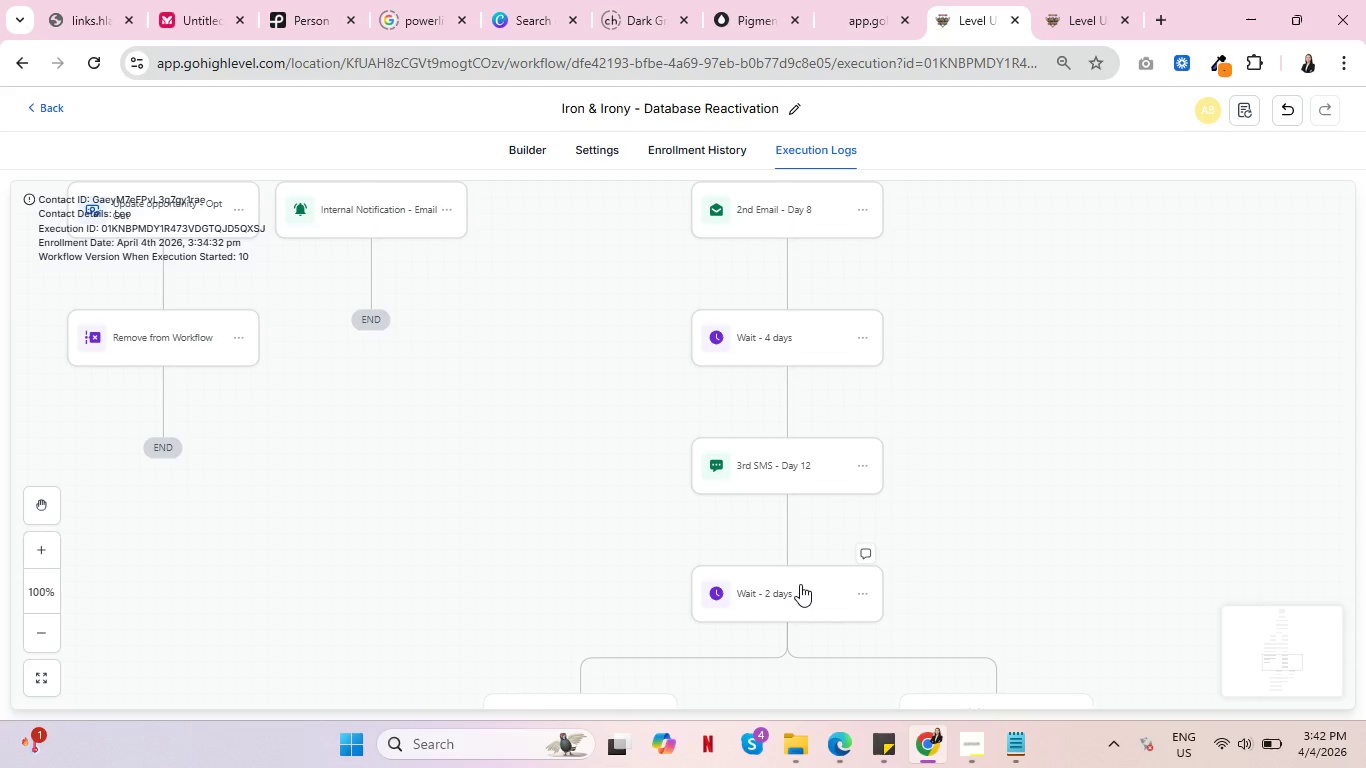 
wait(5.58)
 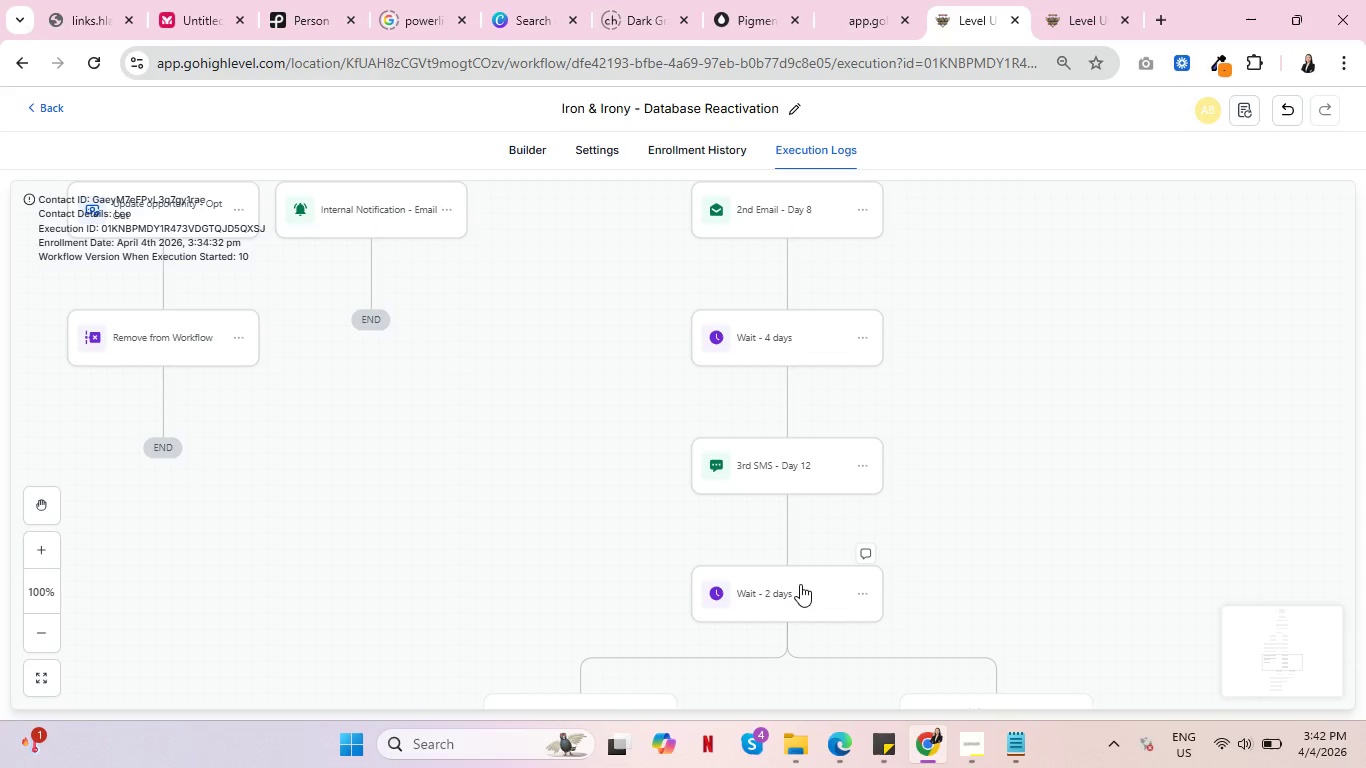 
key(Control+ControlLeft)
 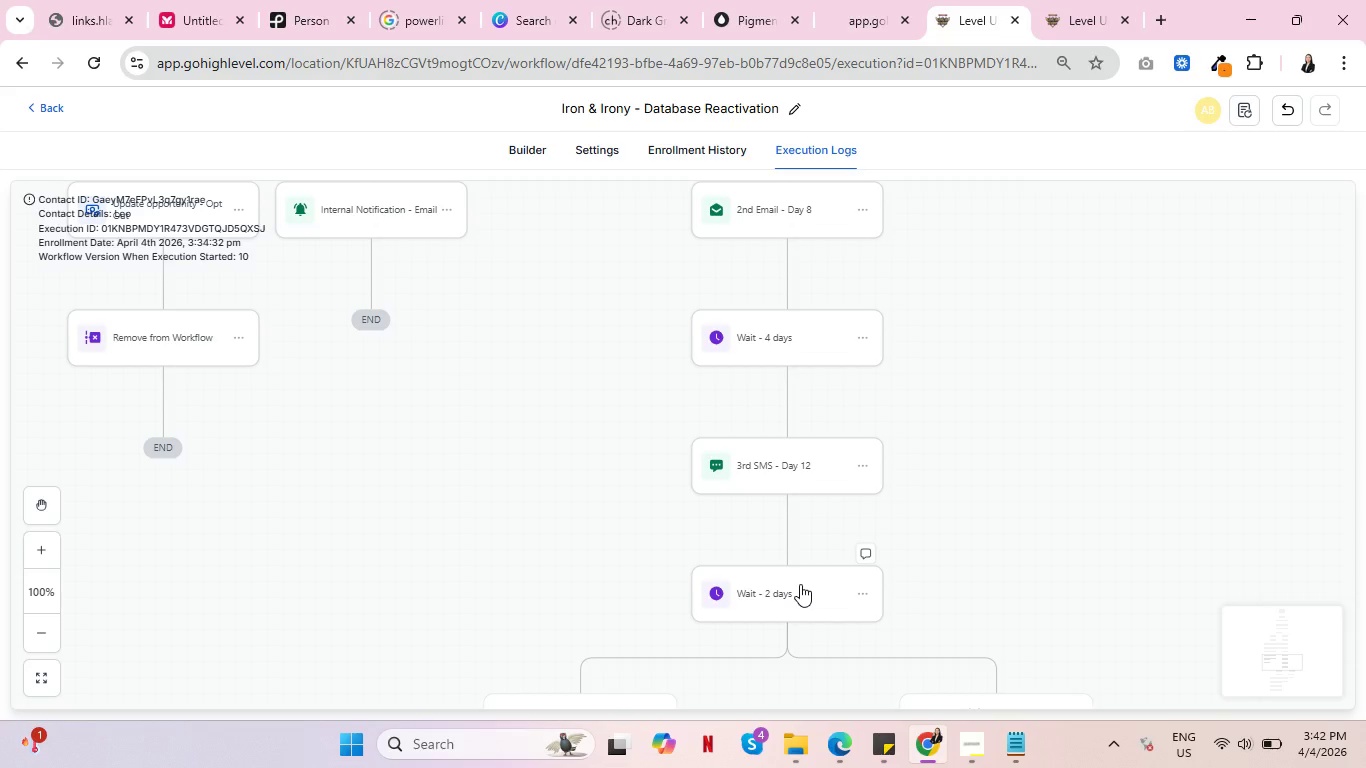 
wait(5.25)
 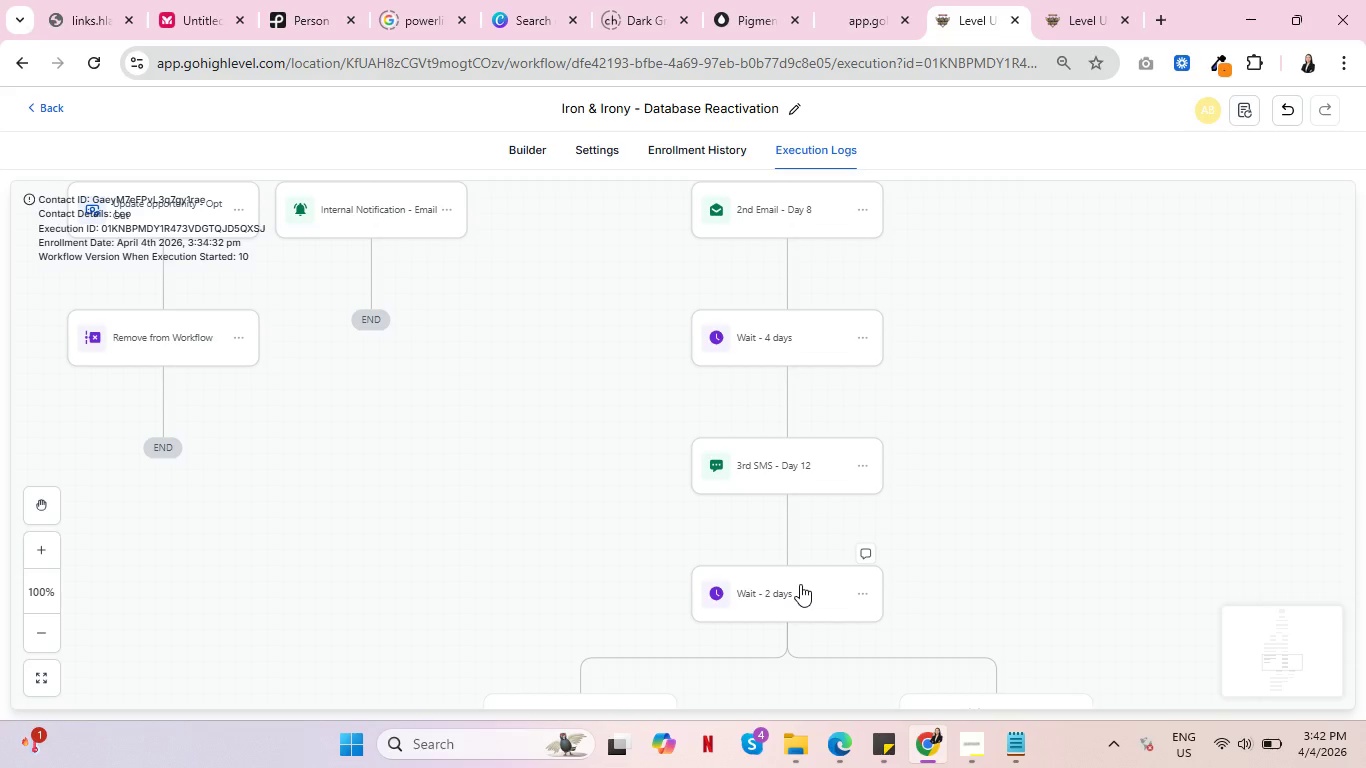 
key(Control+ControlLeft)
 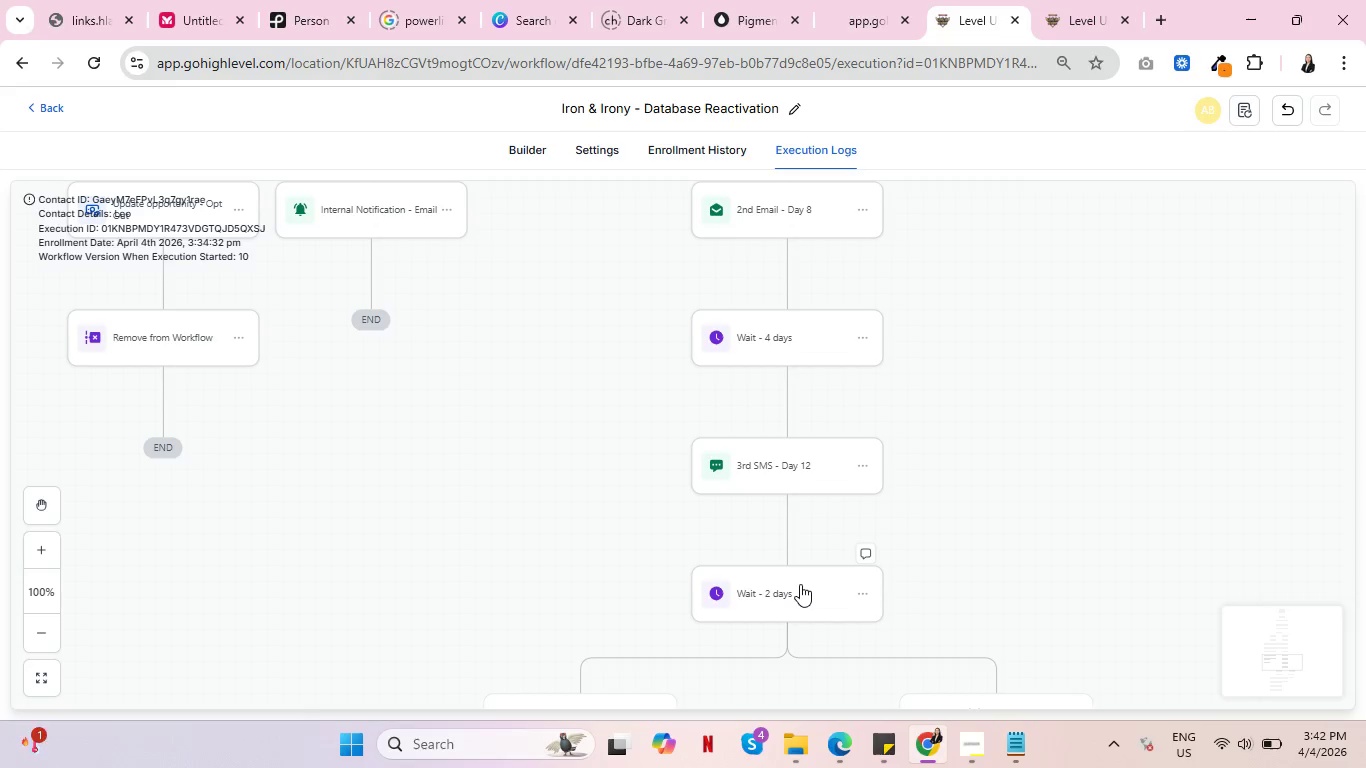 
wait(5.27)
 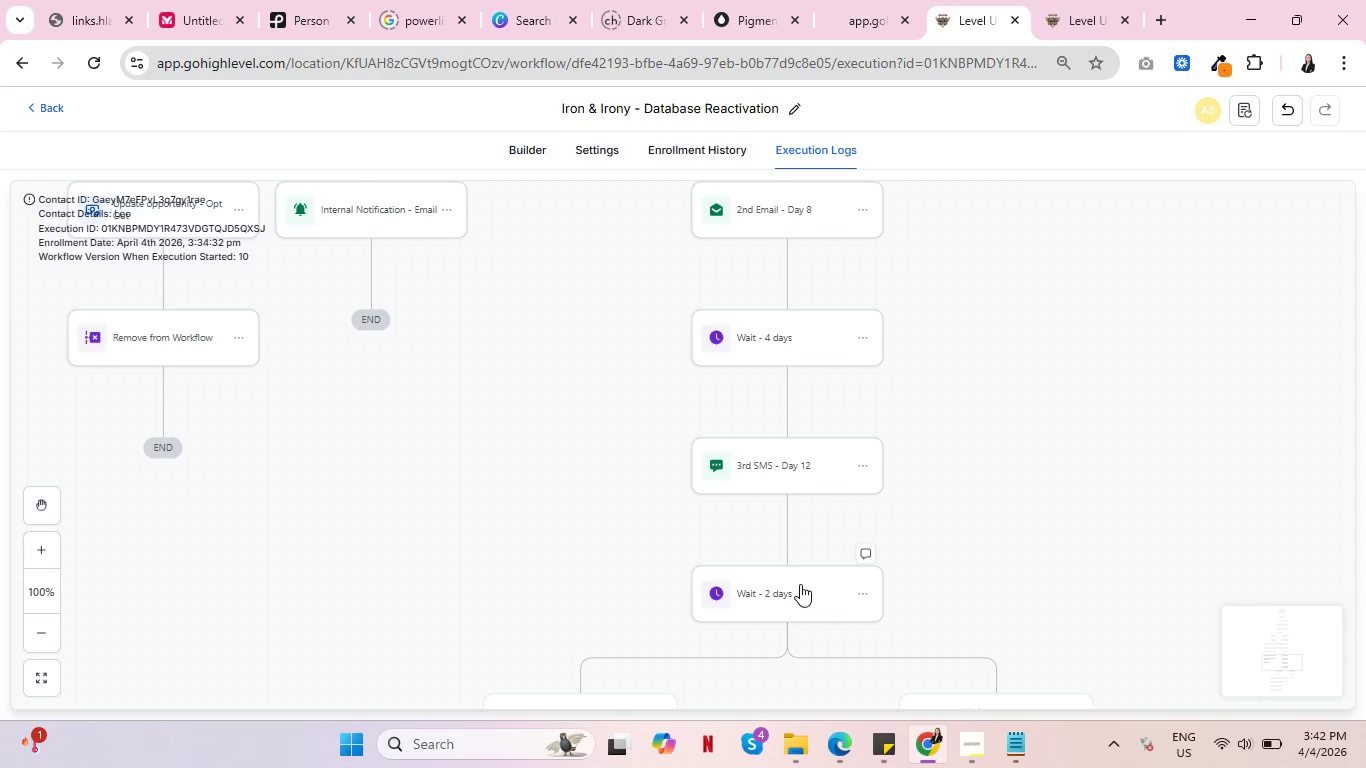 
key(Control+ControlLeft)
 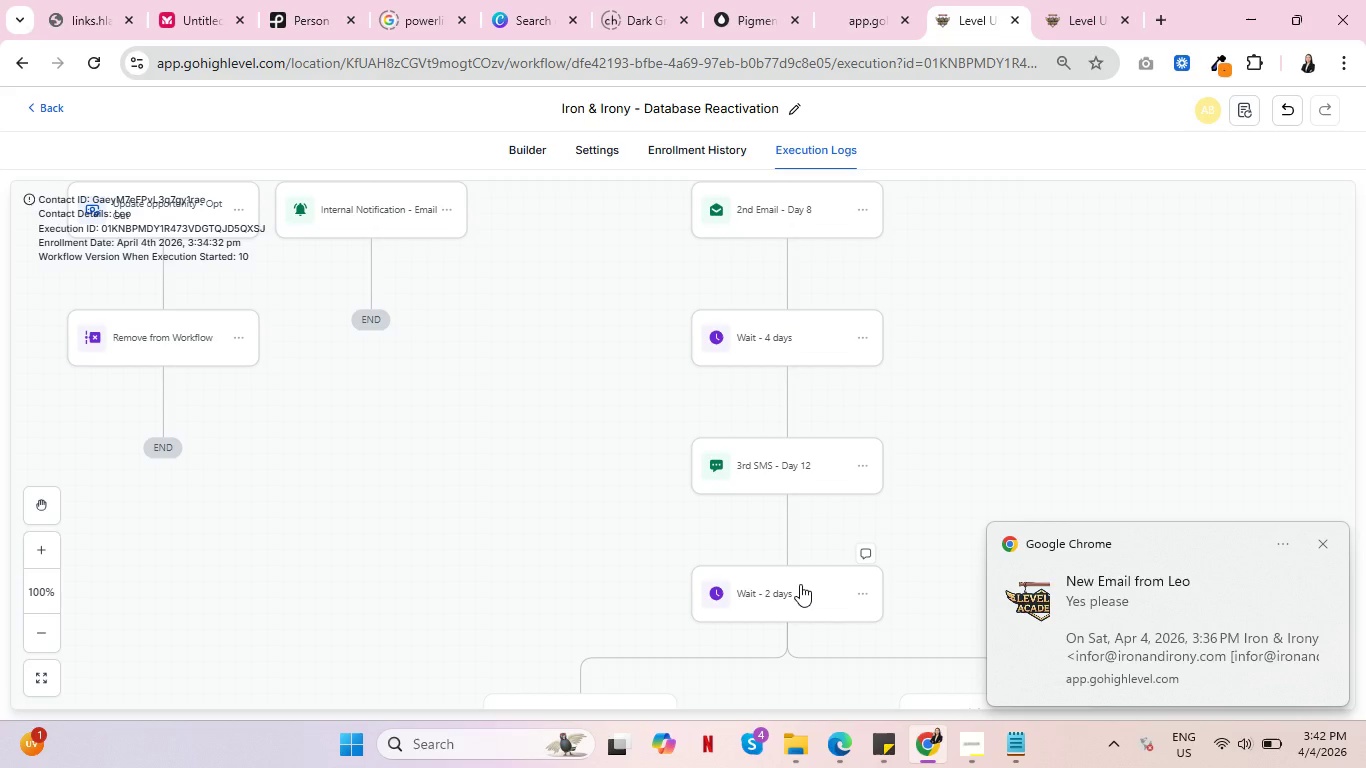 
key(Control+ControlLeft)
 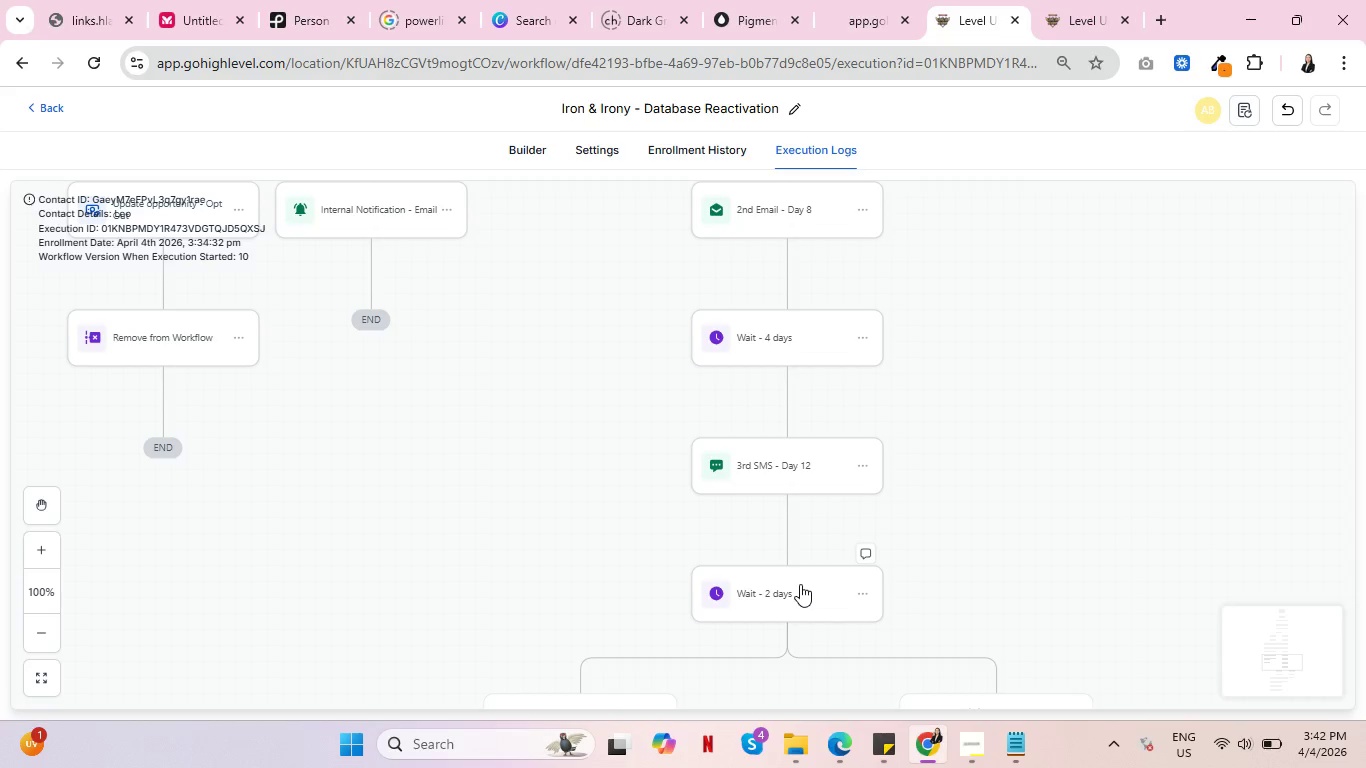 
wait(6.38)
 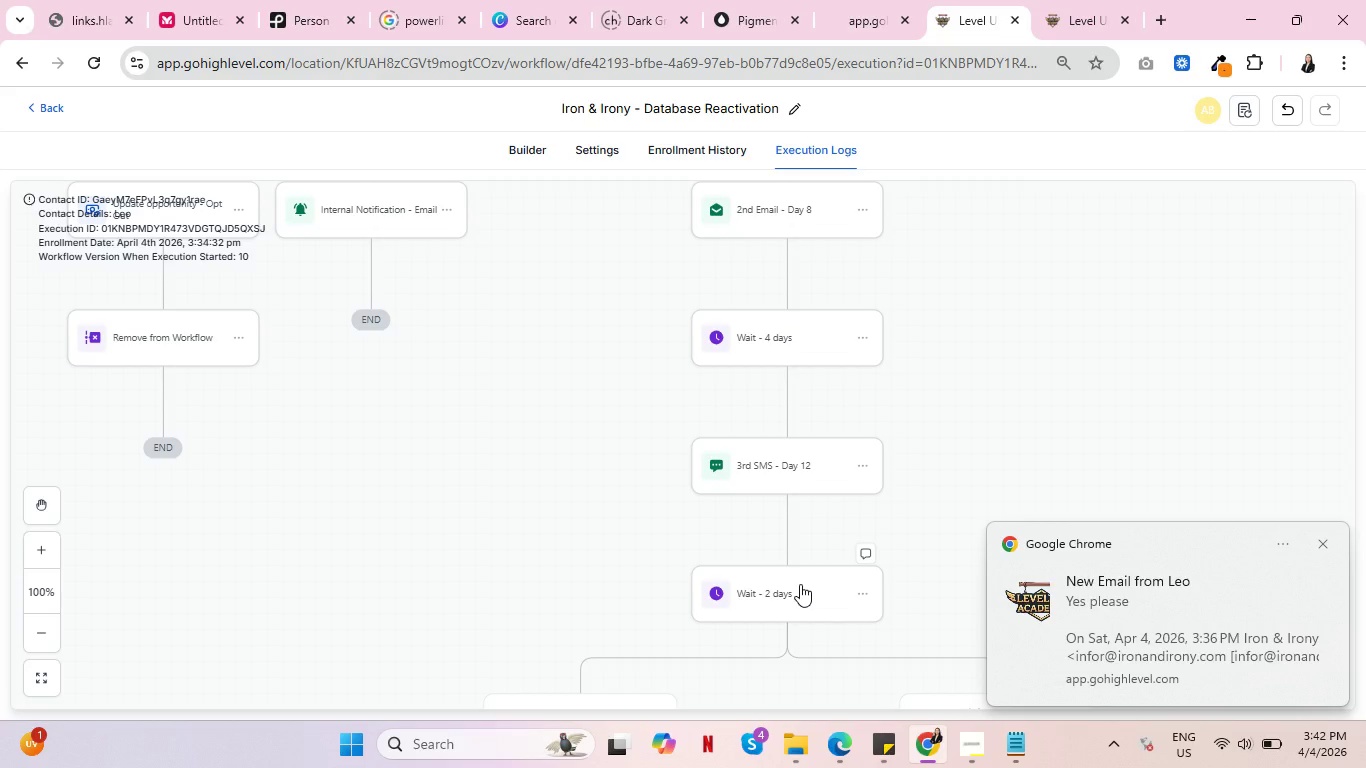 
key(Control+ControlLeft)
 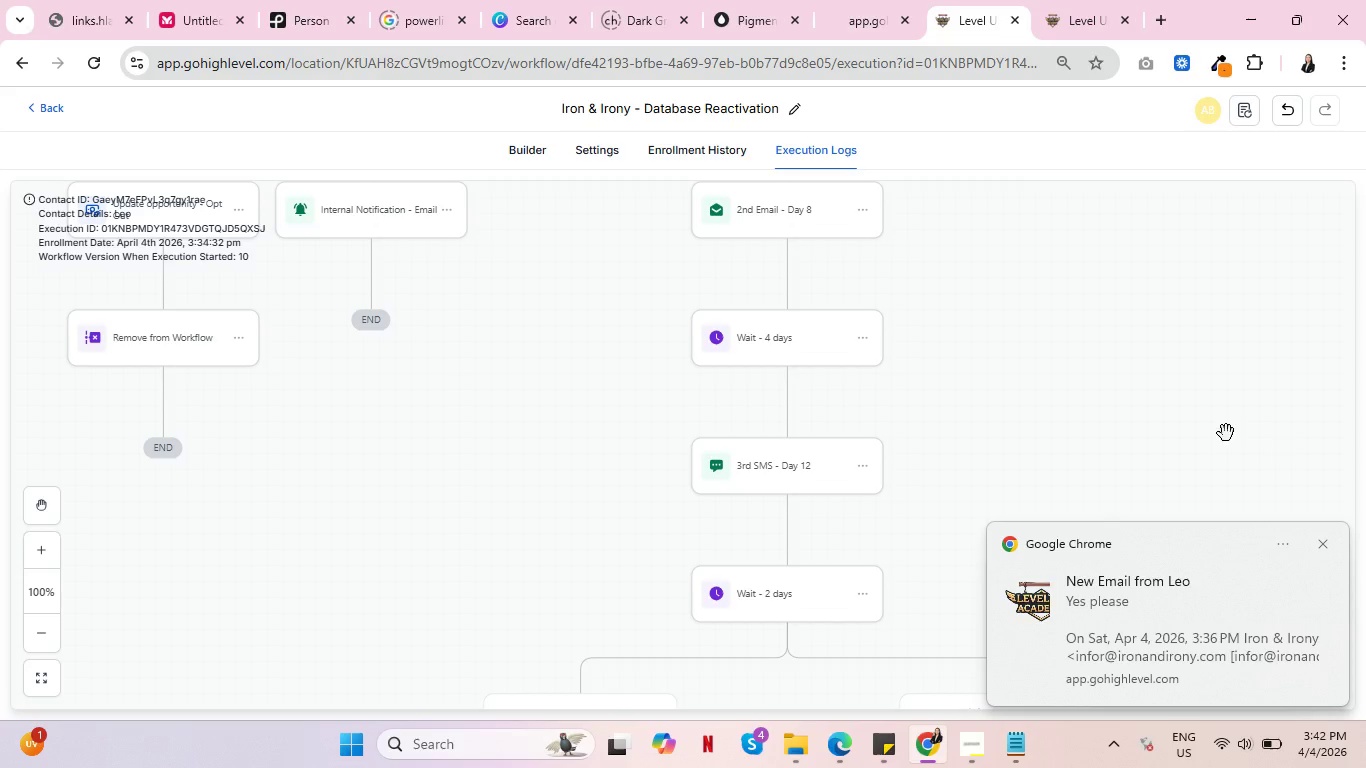 
key(Control+ControlLeft)
 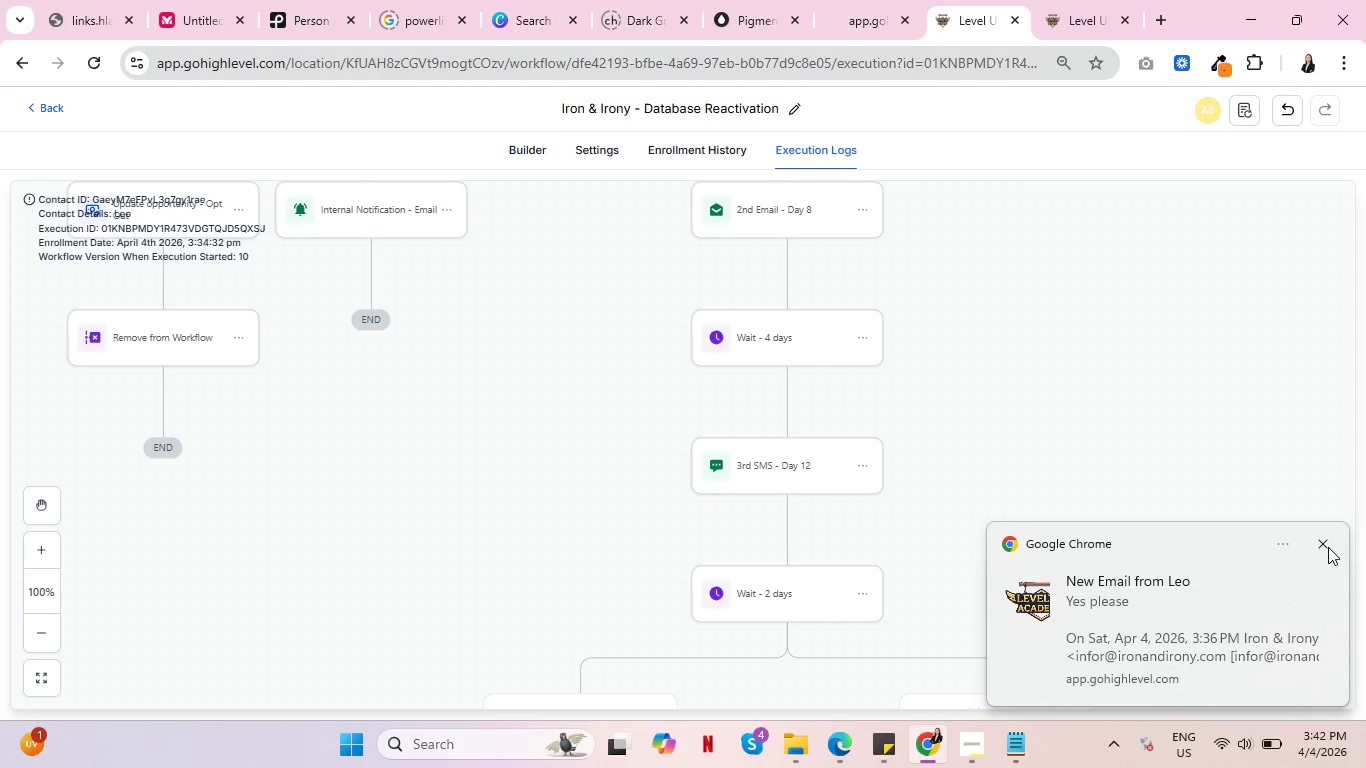 
left_click([1328, 547])
 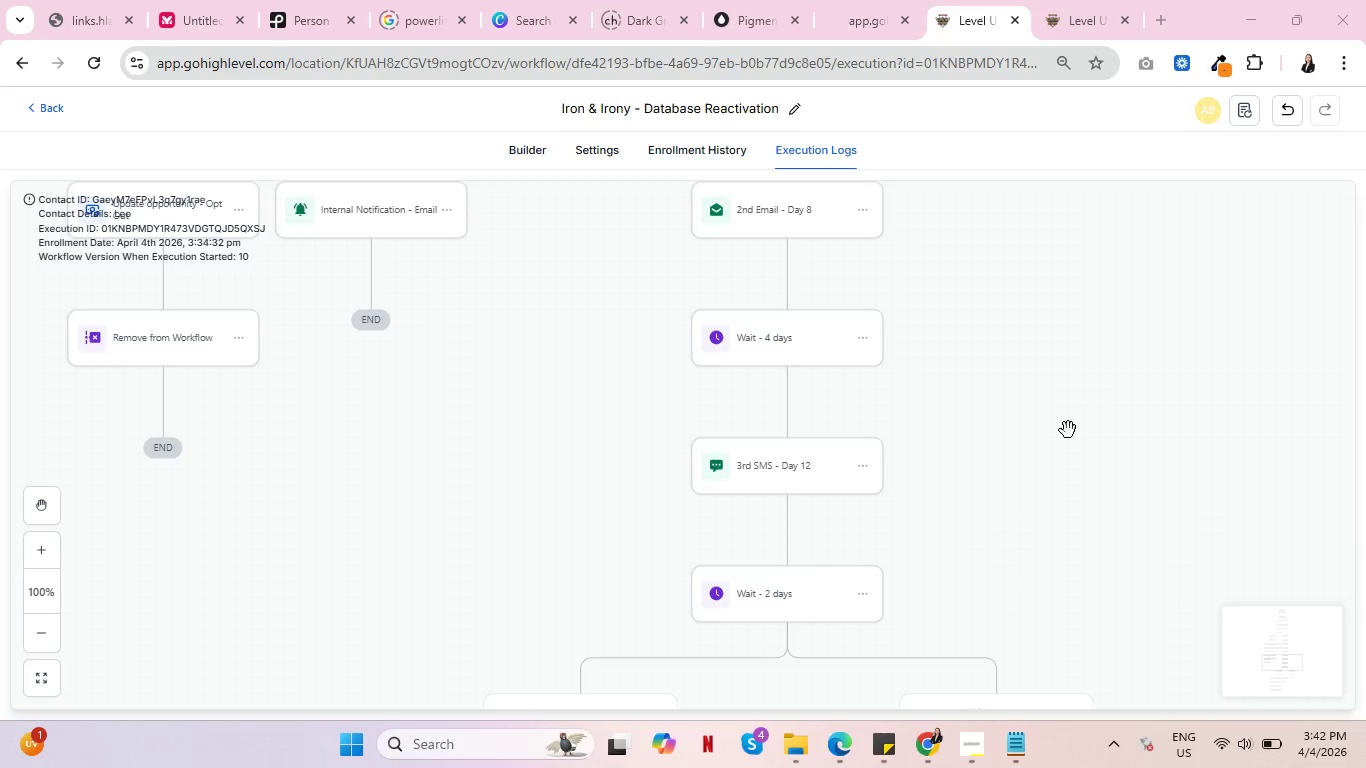 
scroll: coordinate [1082, 438], scroll_direction: up, amount: 11.0
 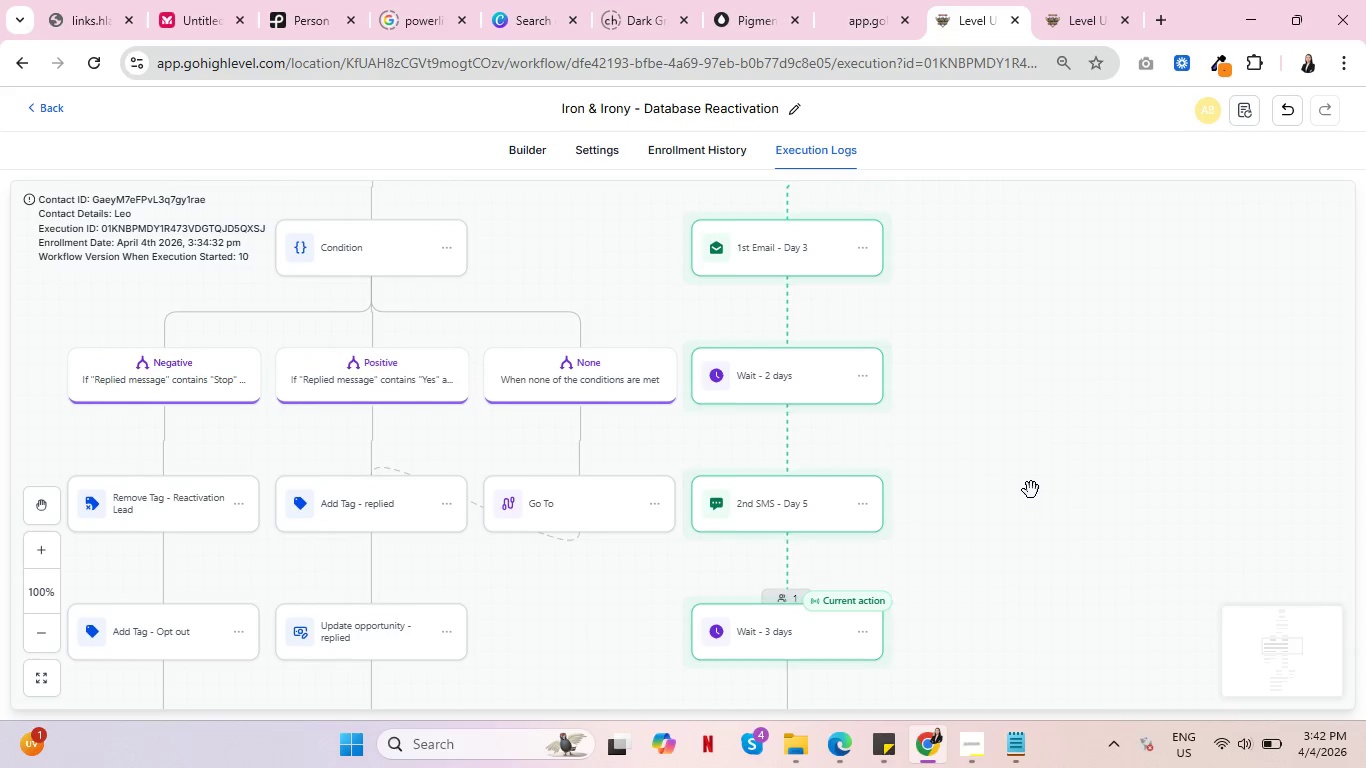 
key(Control+ControlLeft)
 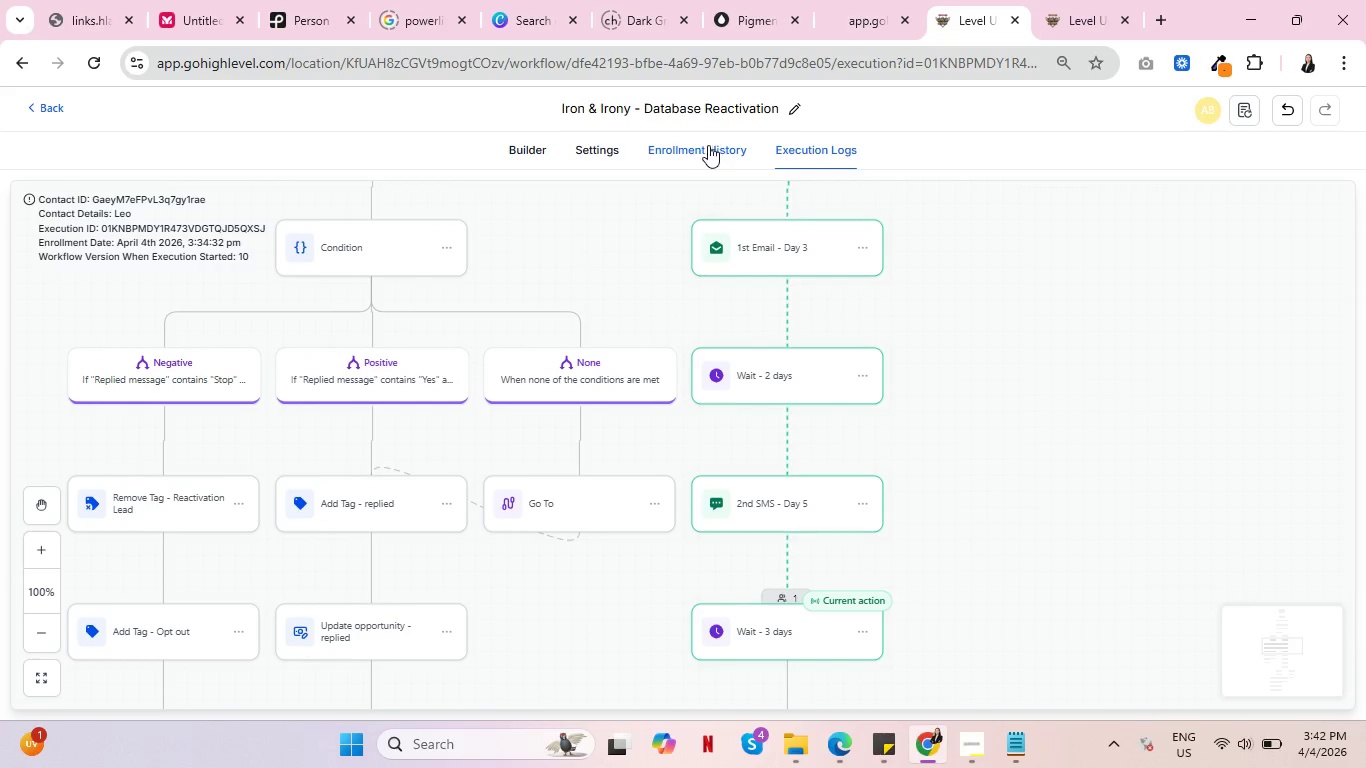 
key(Control+ControlLeft)
 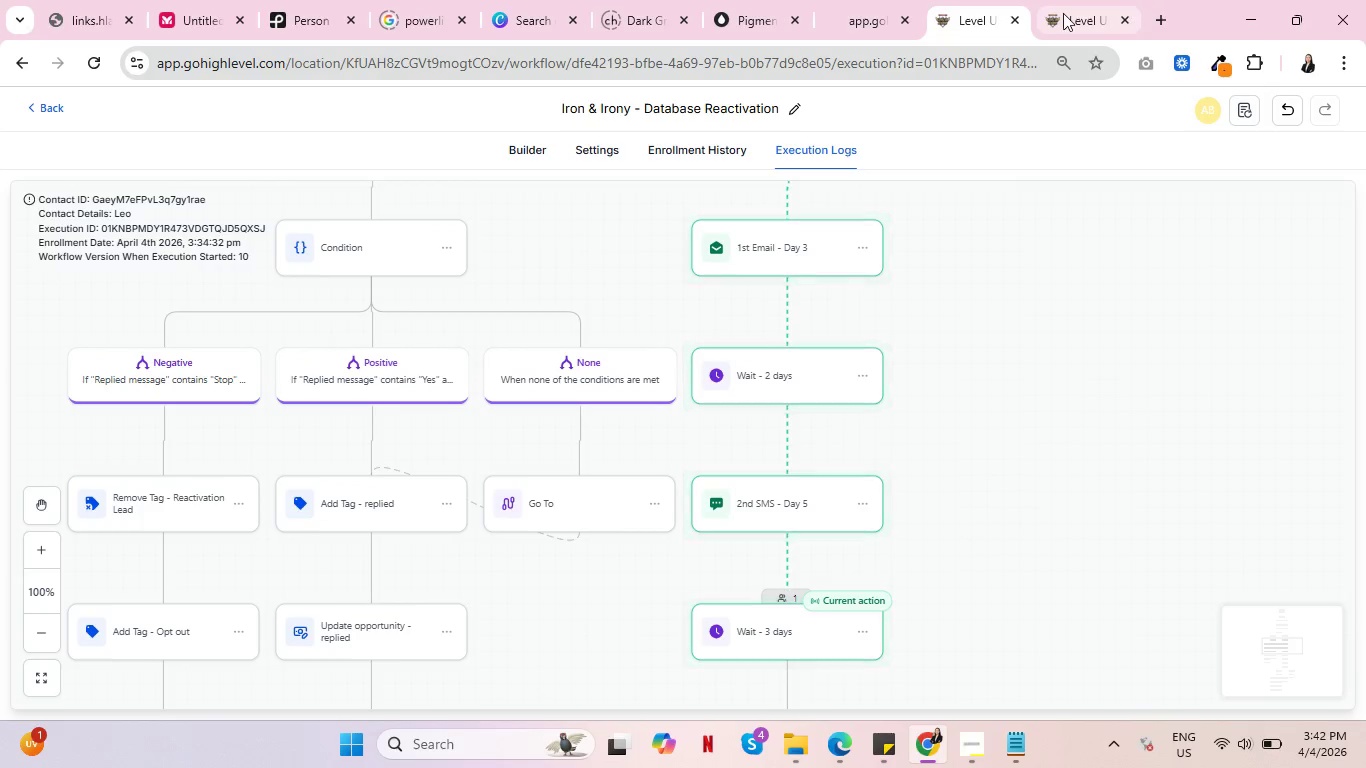 
left_click([1063, 13])